 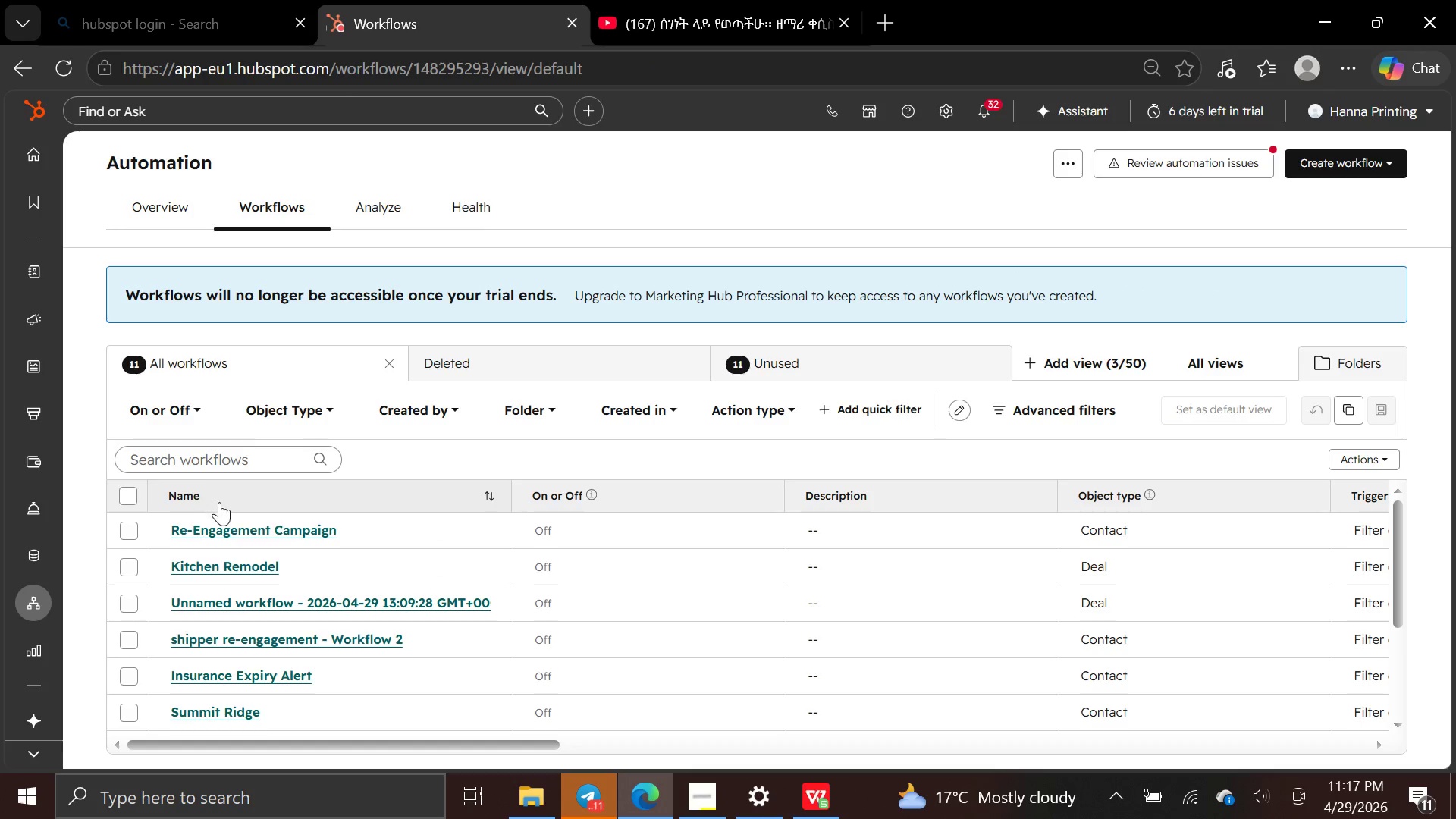 
left_click([284, 535])
 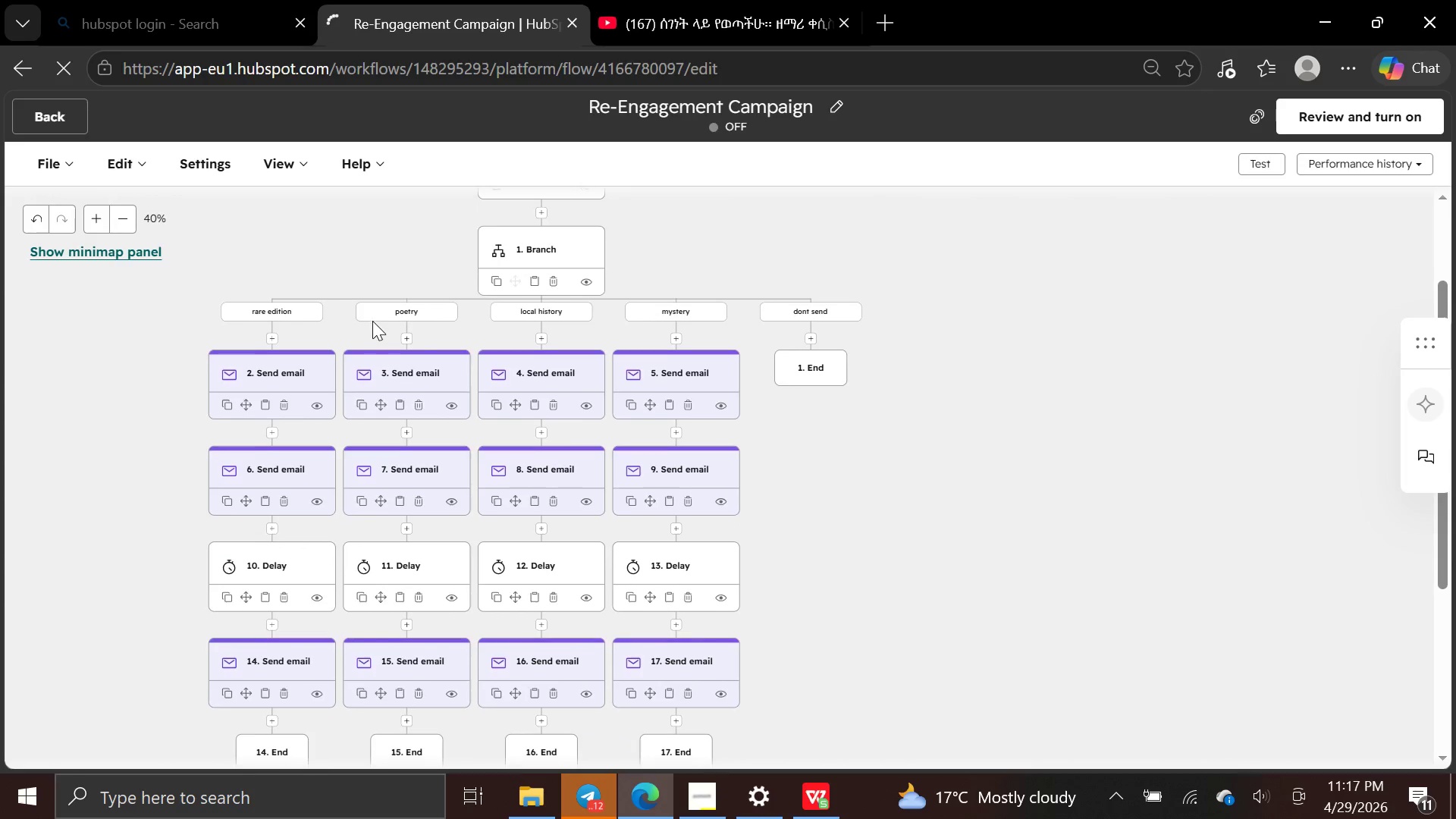 
wait(7.7)
 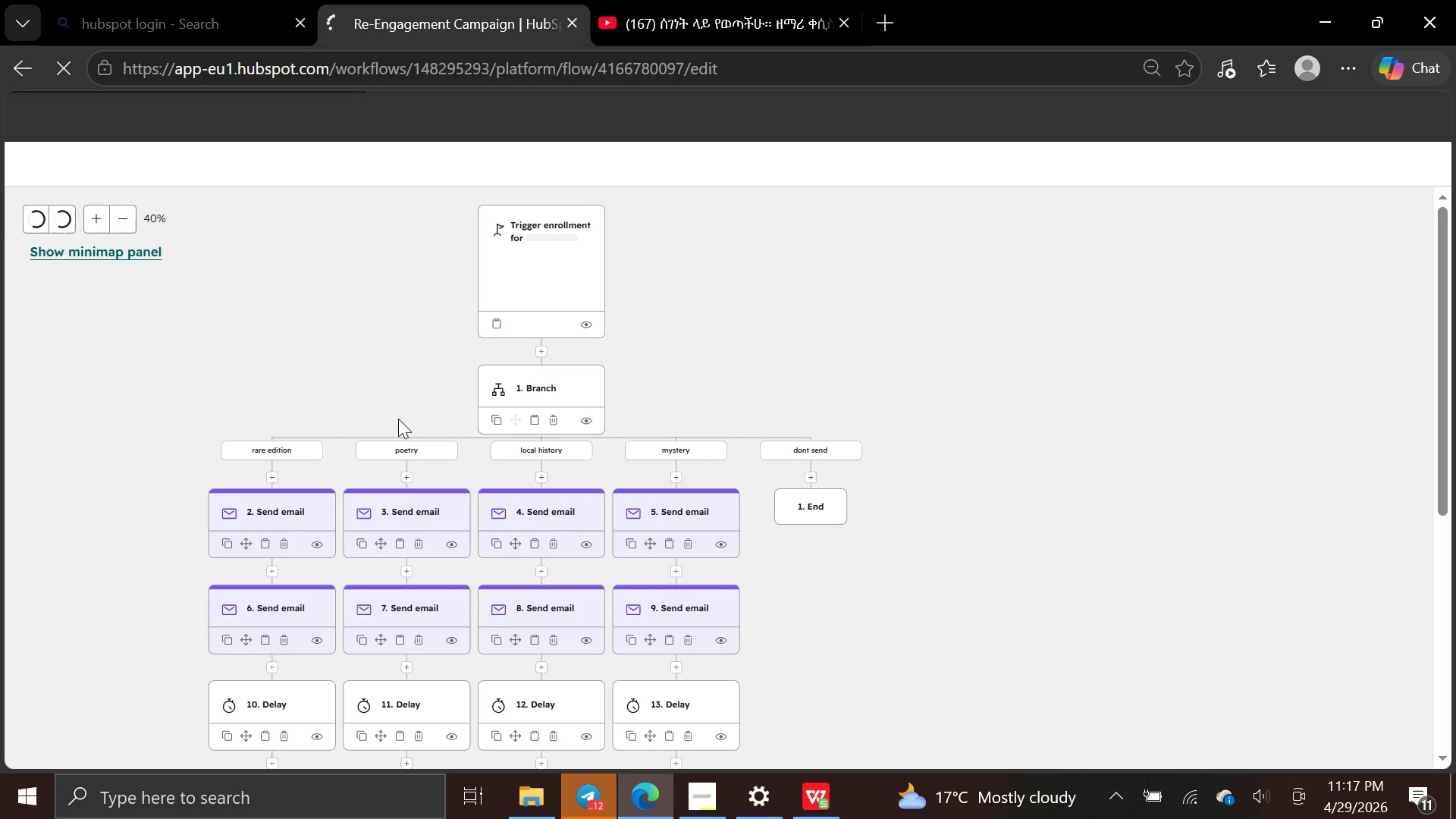 
key(Control+Minus)
 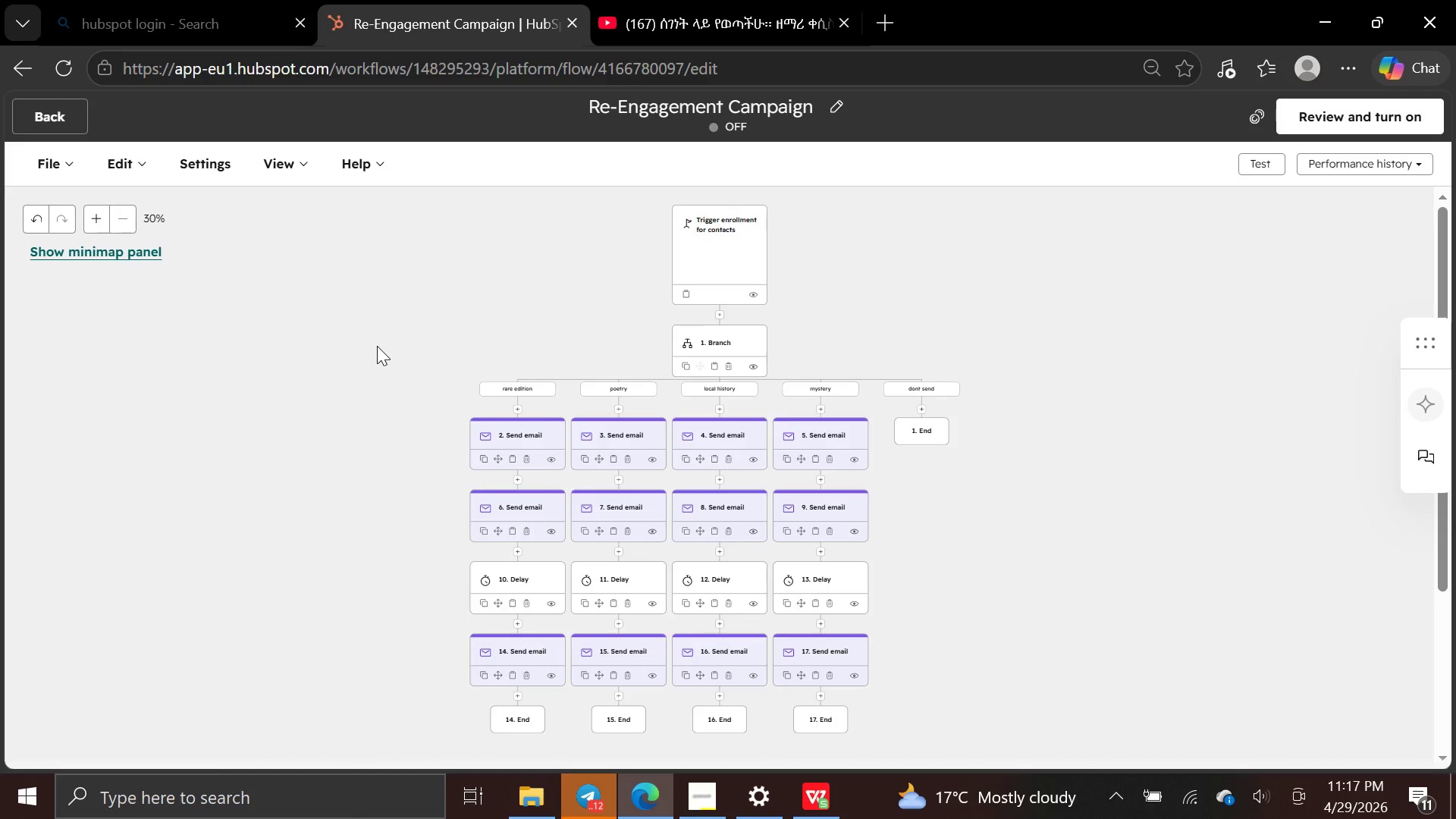 
wait(5.61)
 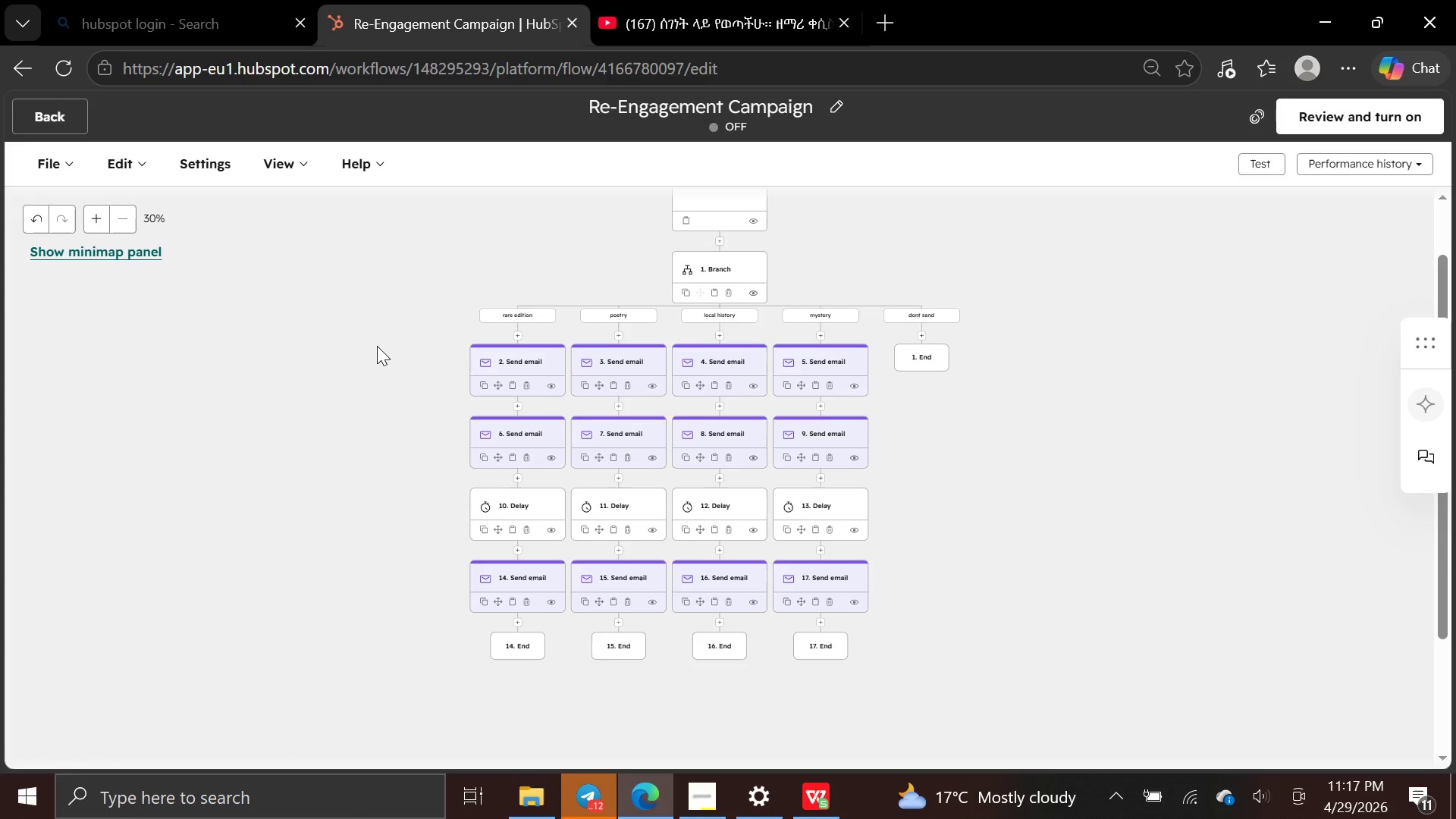 
key(Control+Equal)
 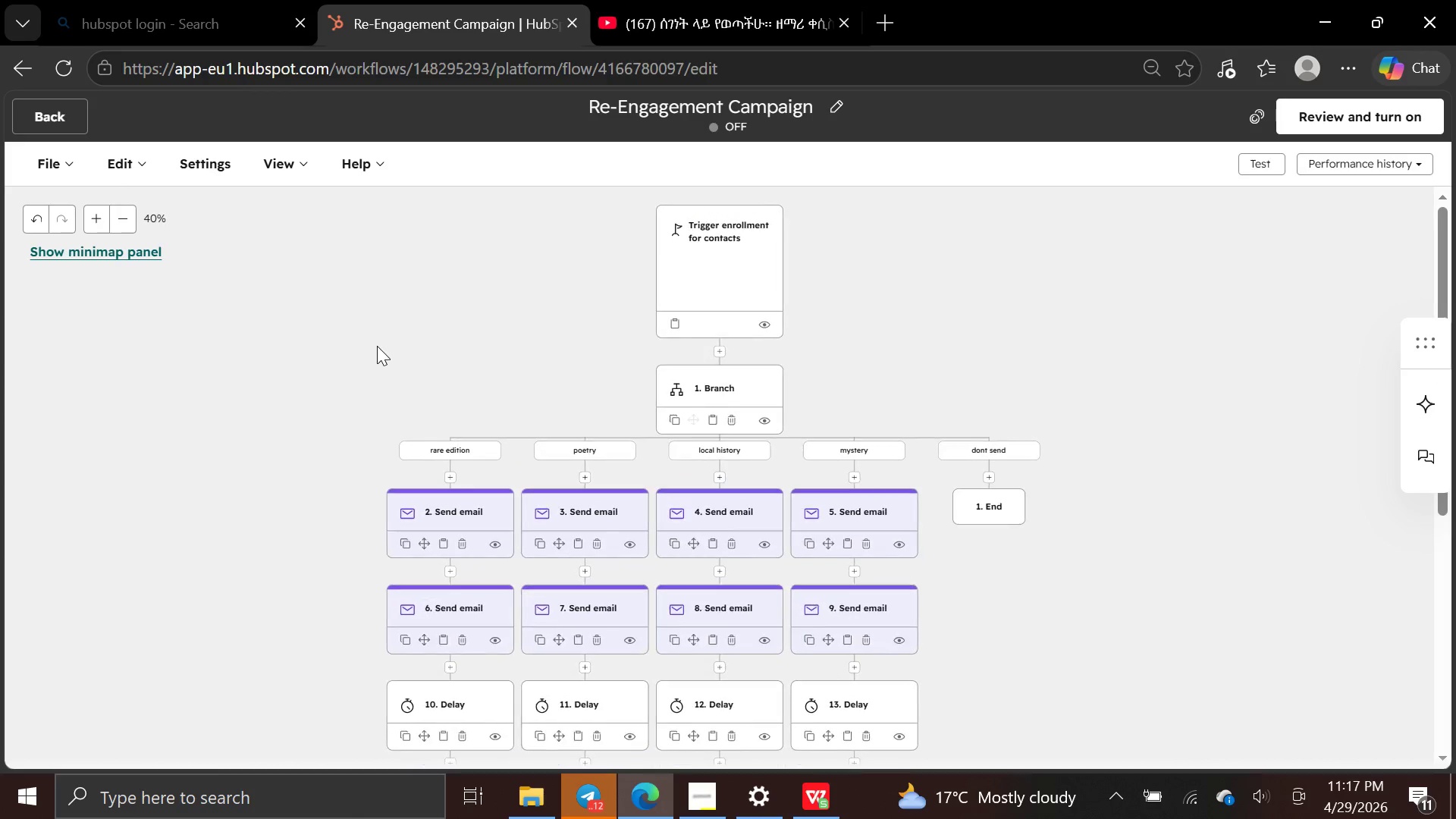 
key(Control+Equal)
 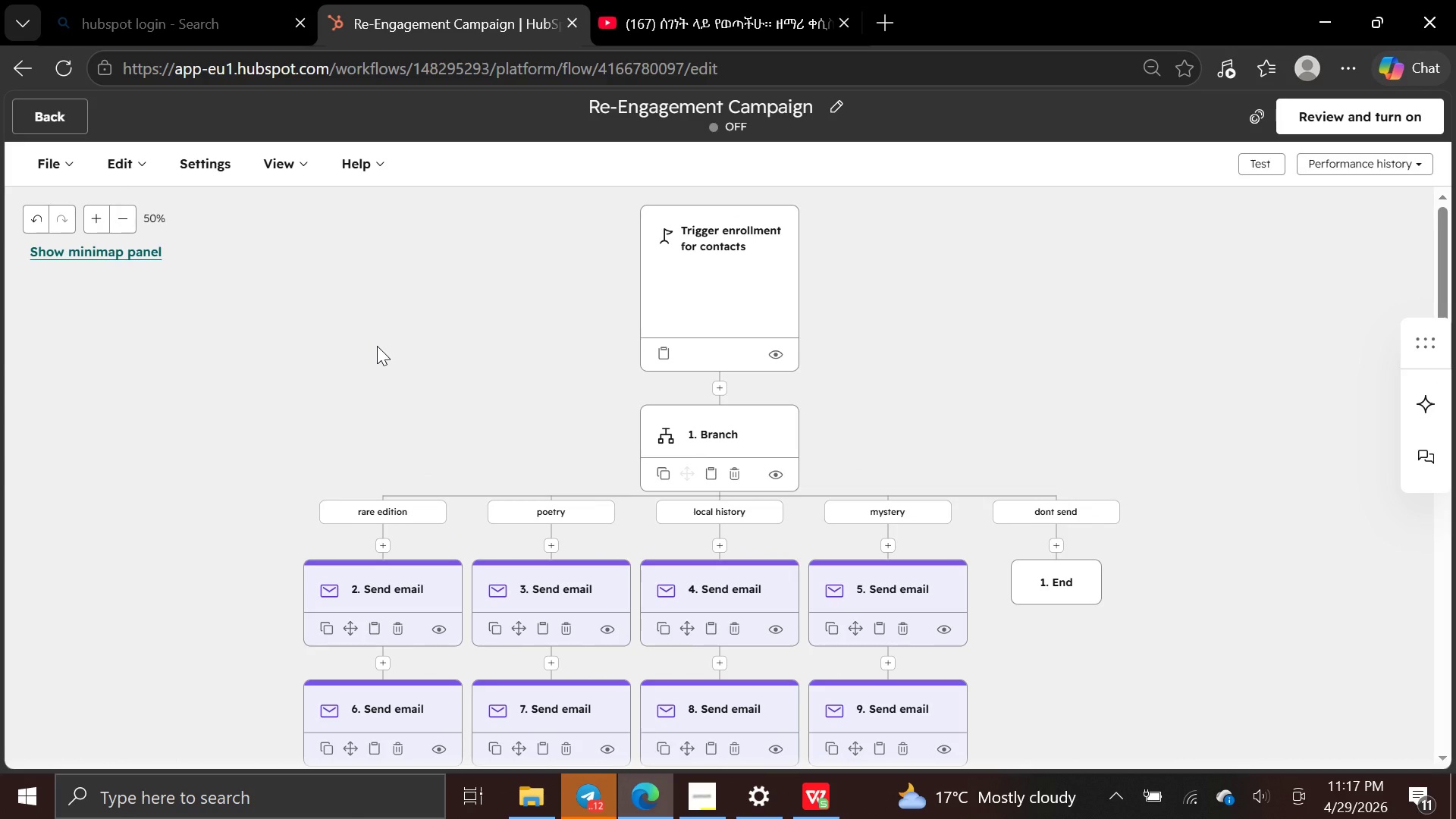 
key(Control+Equal)
 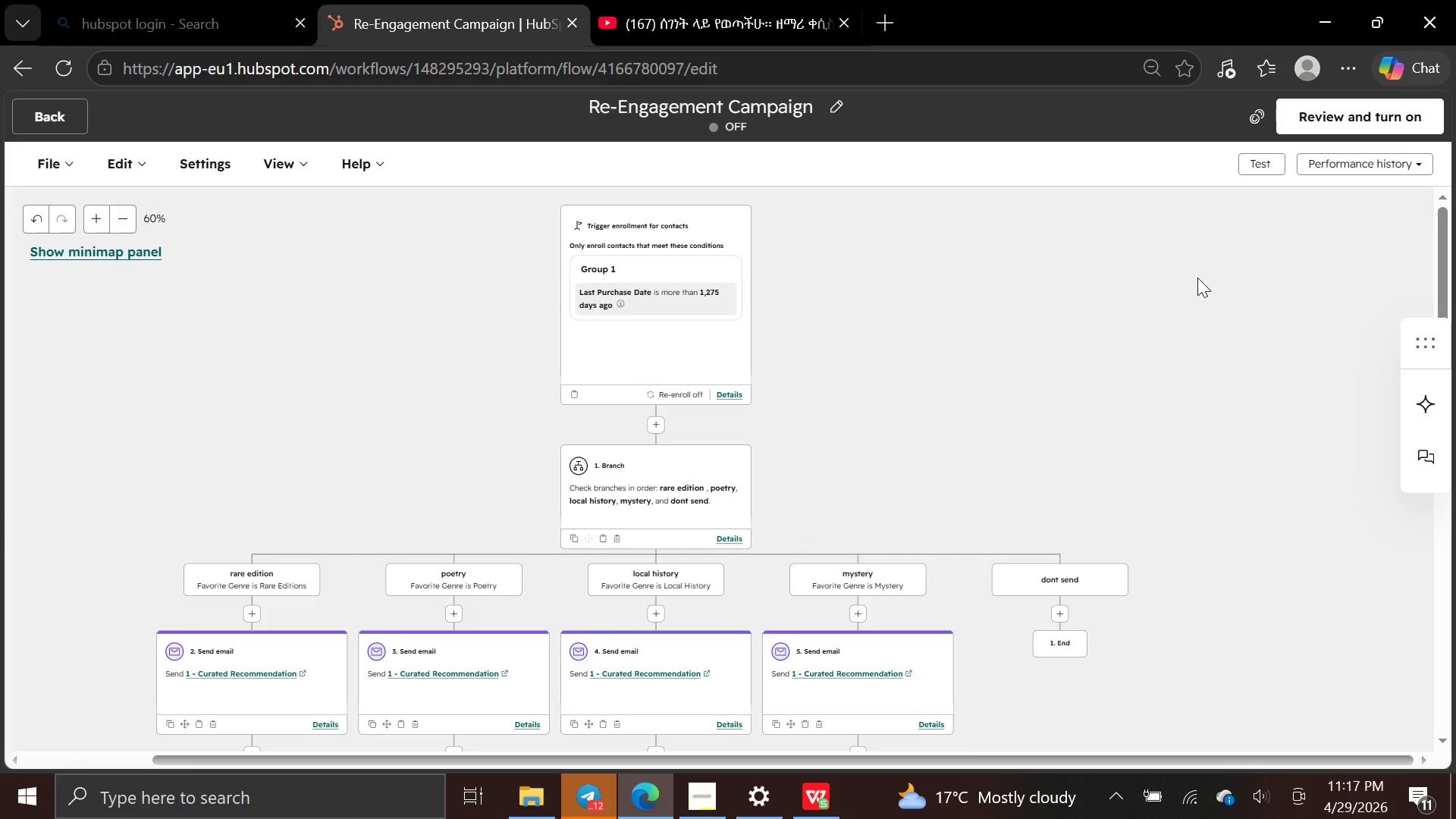 
wait(11.8)
 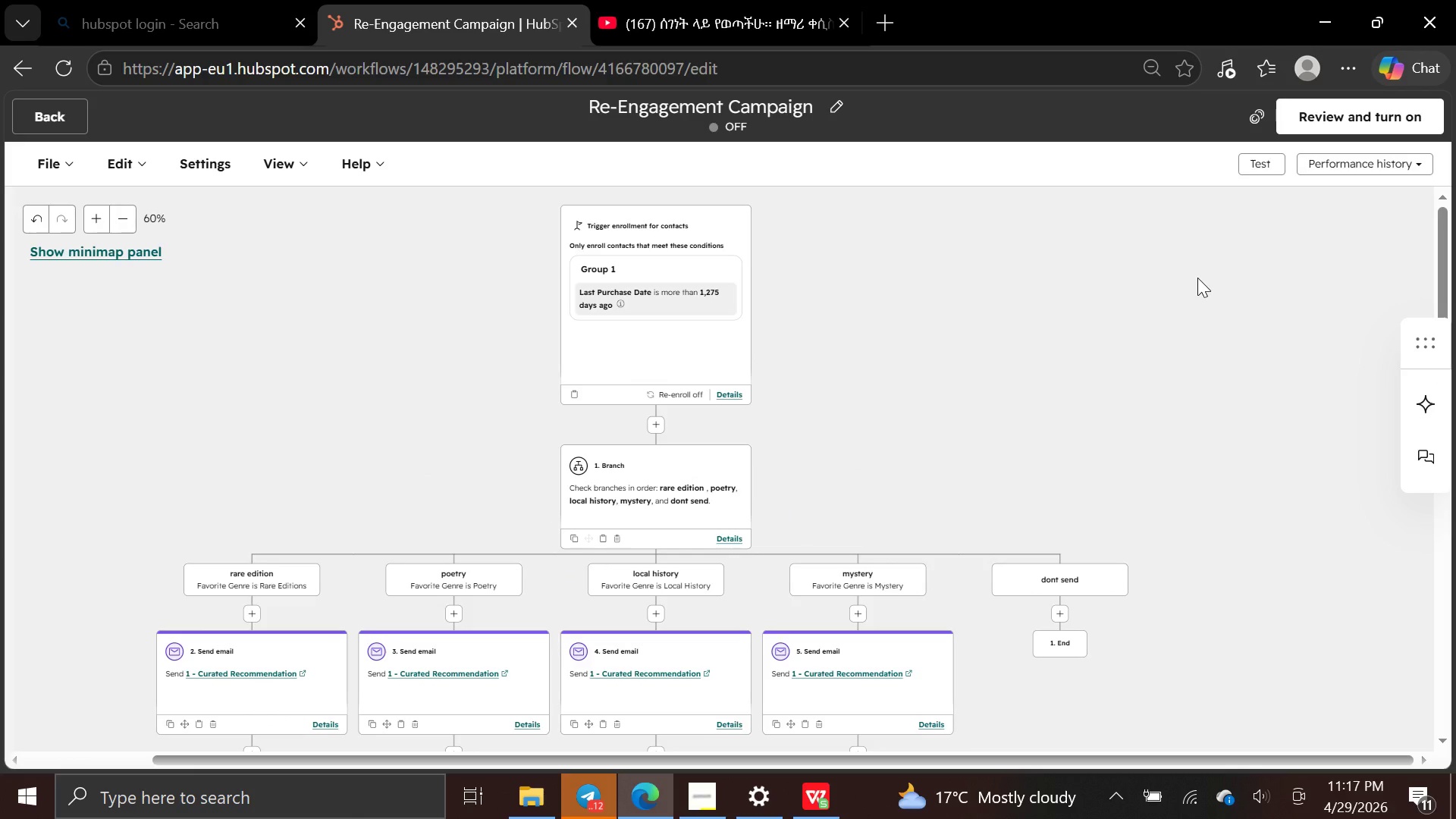 
key(PrintScreen)
 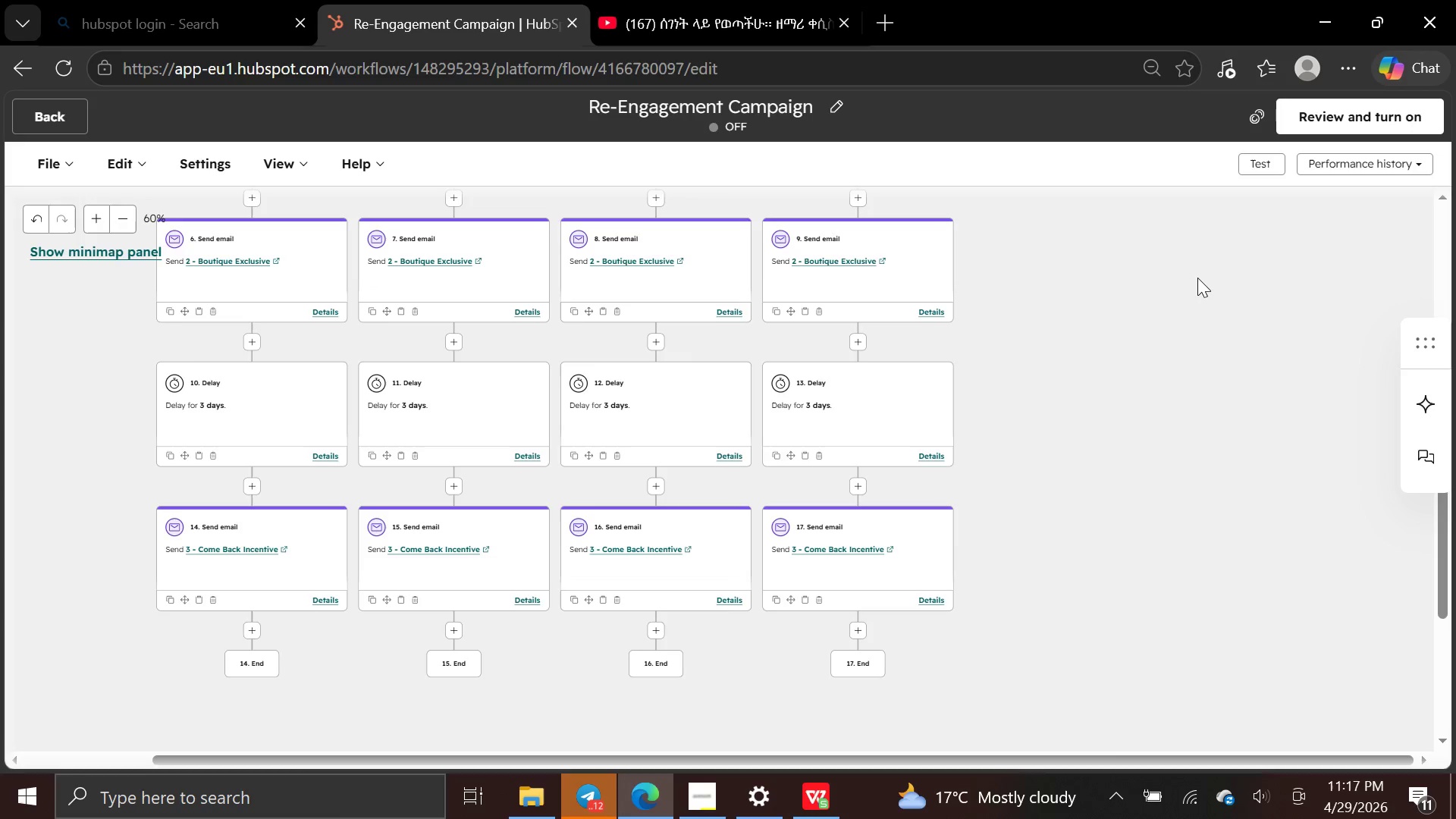 
wait(5.42)
 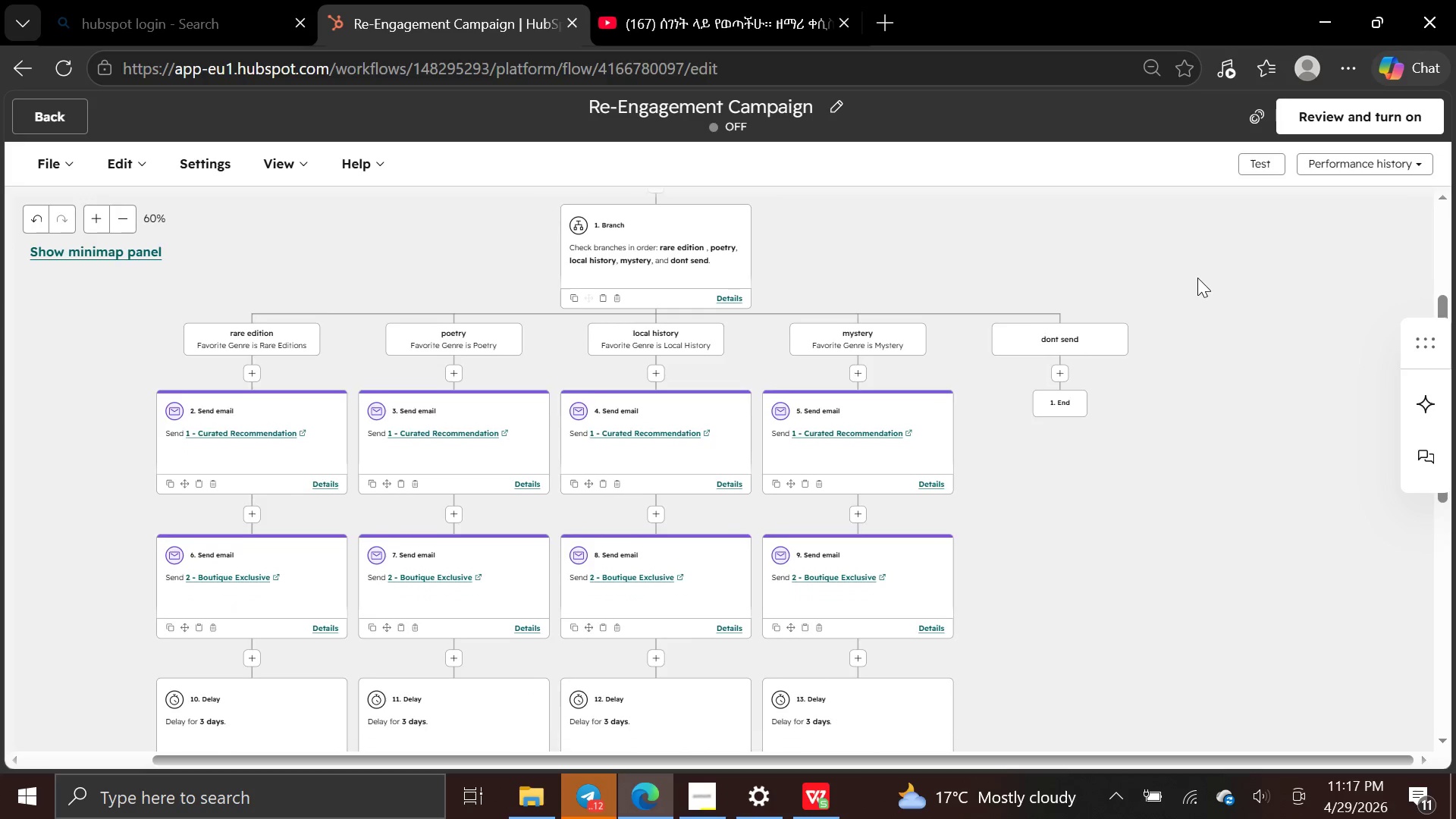 
key(PrintScreen)
 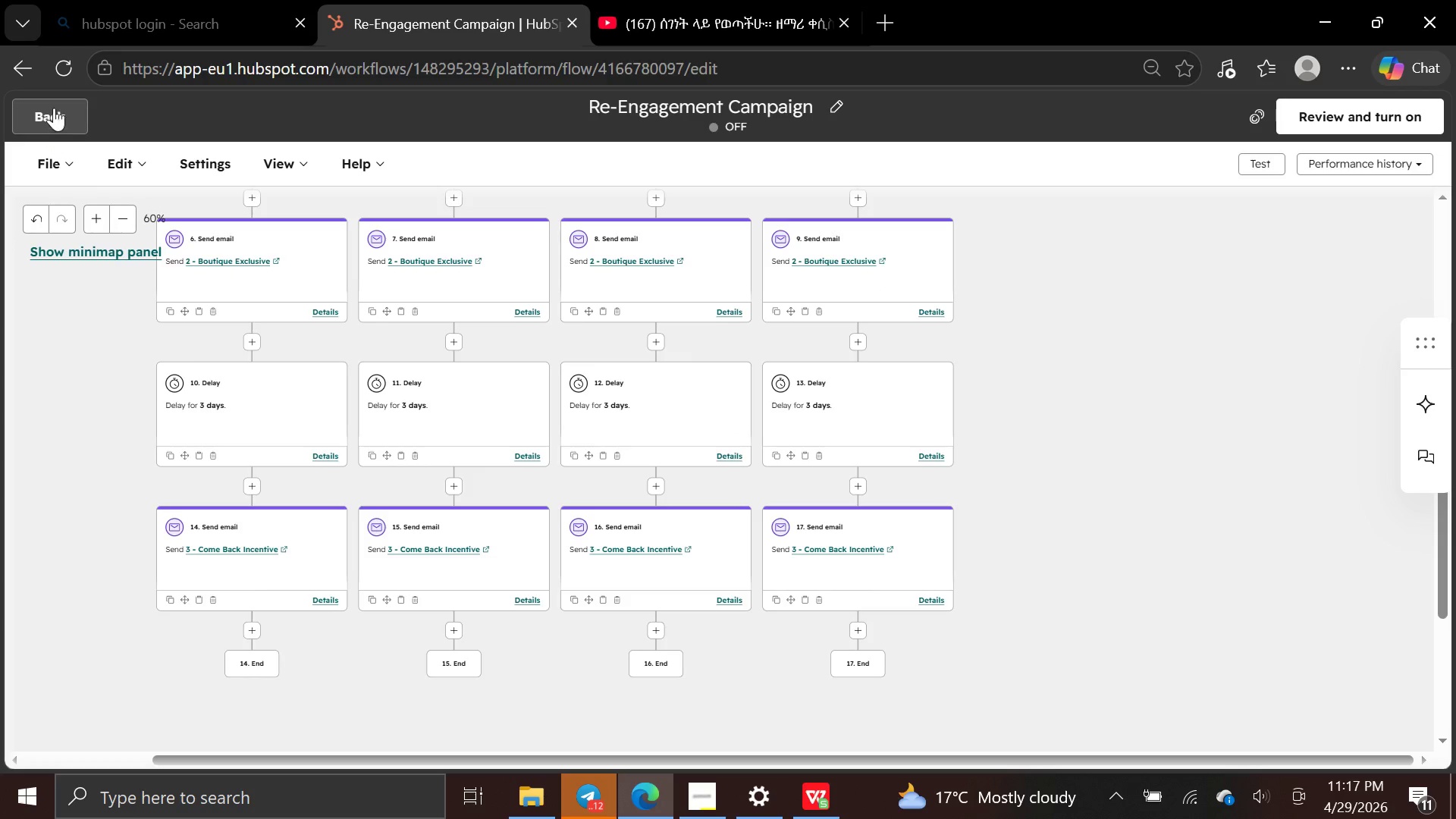 
wait(7.16)
 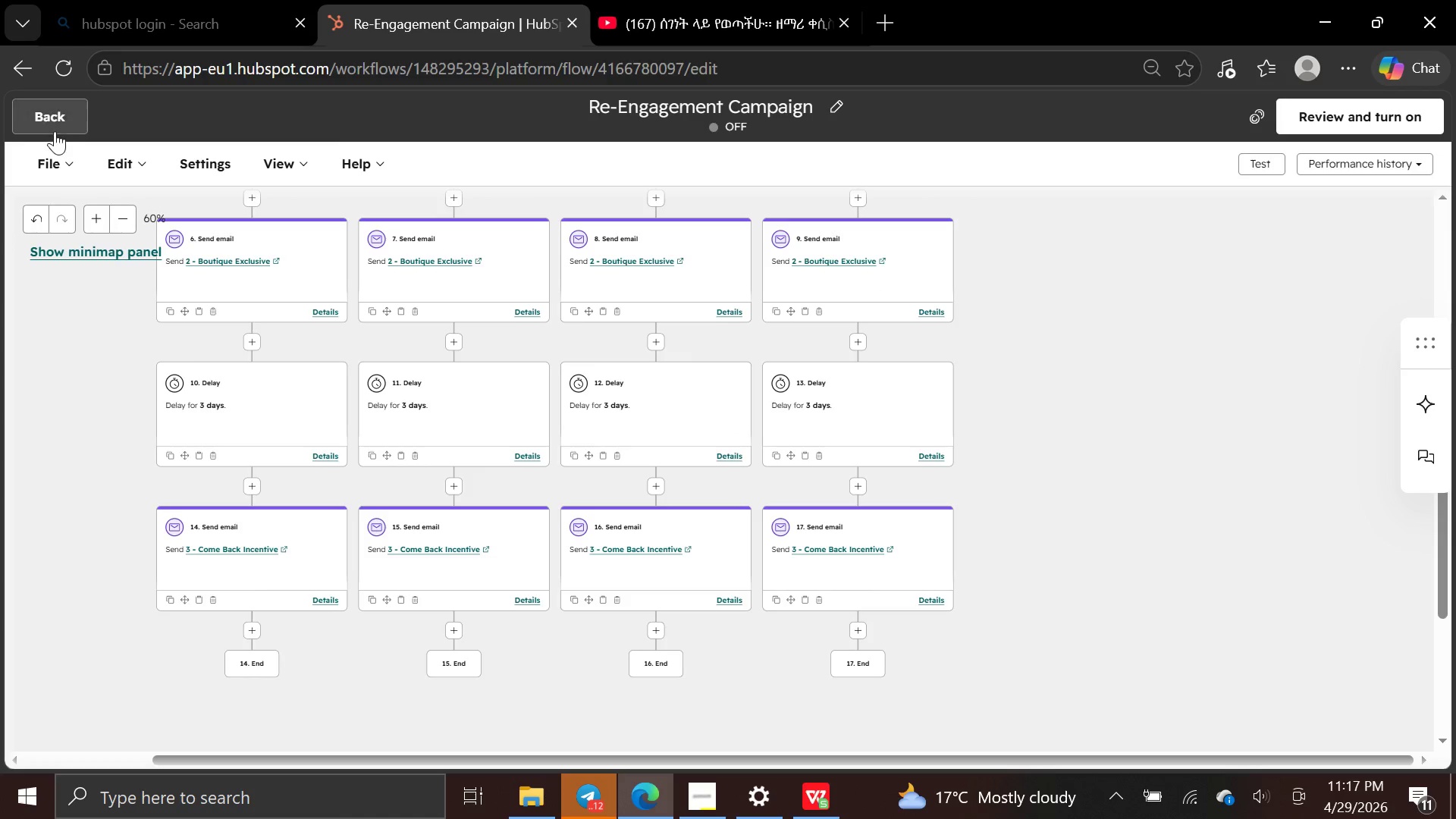 
left_click([55, 113])
 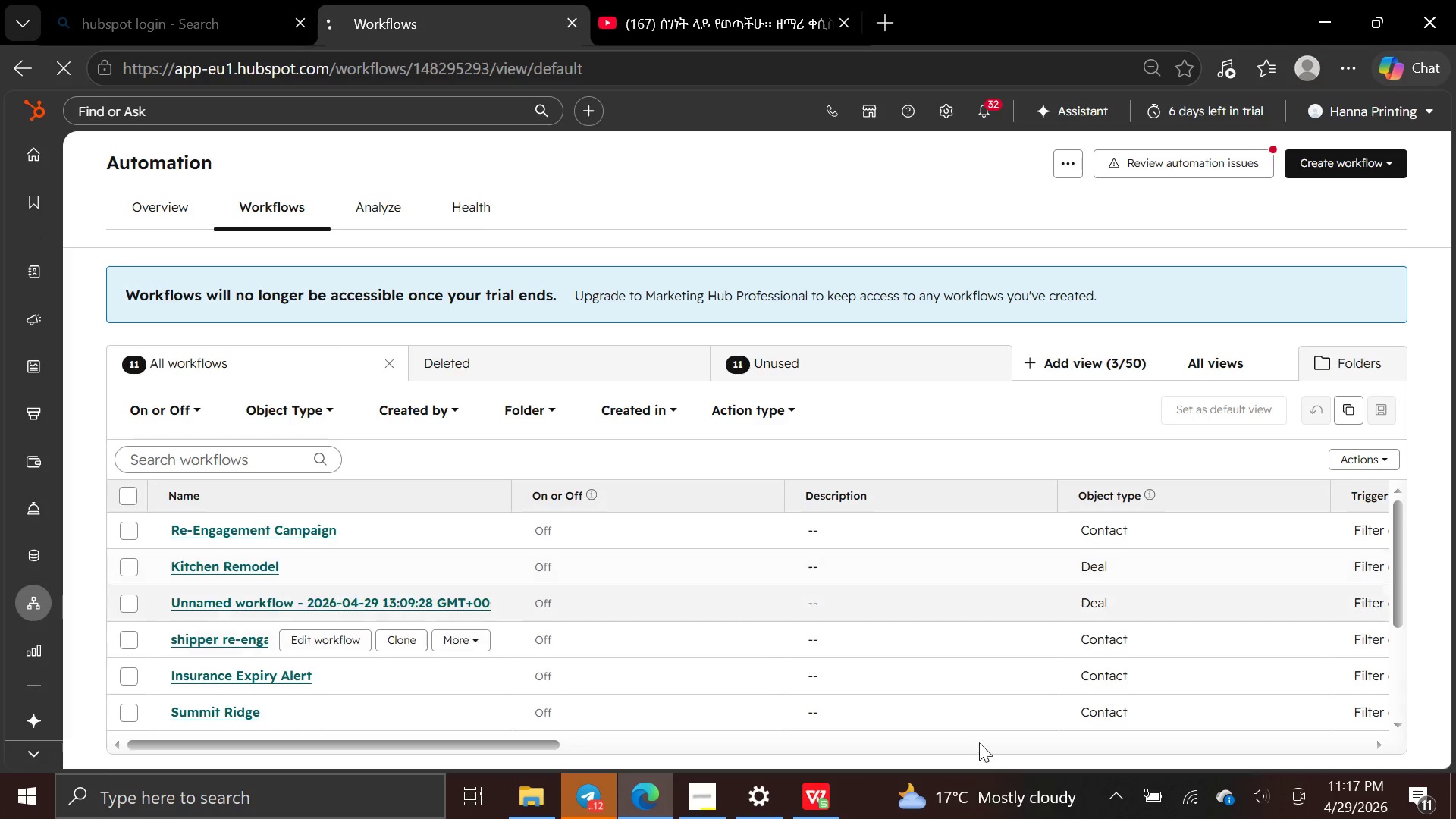 